 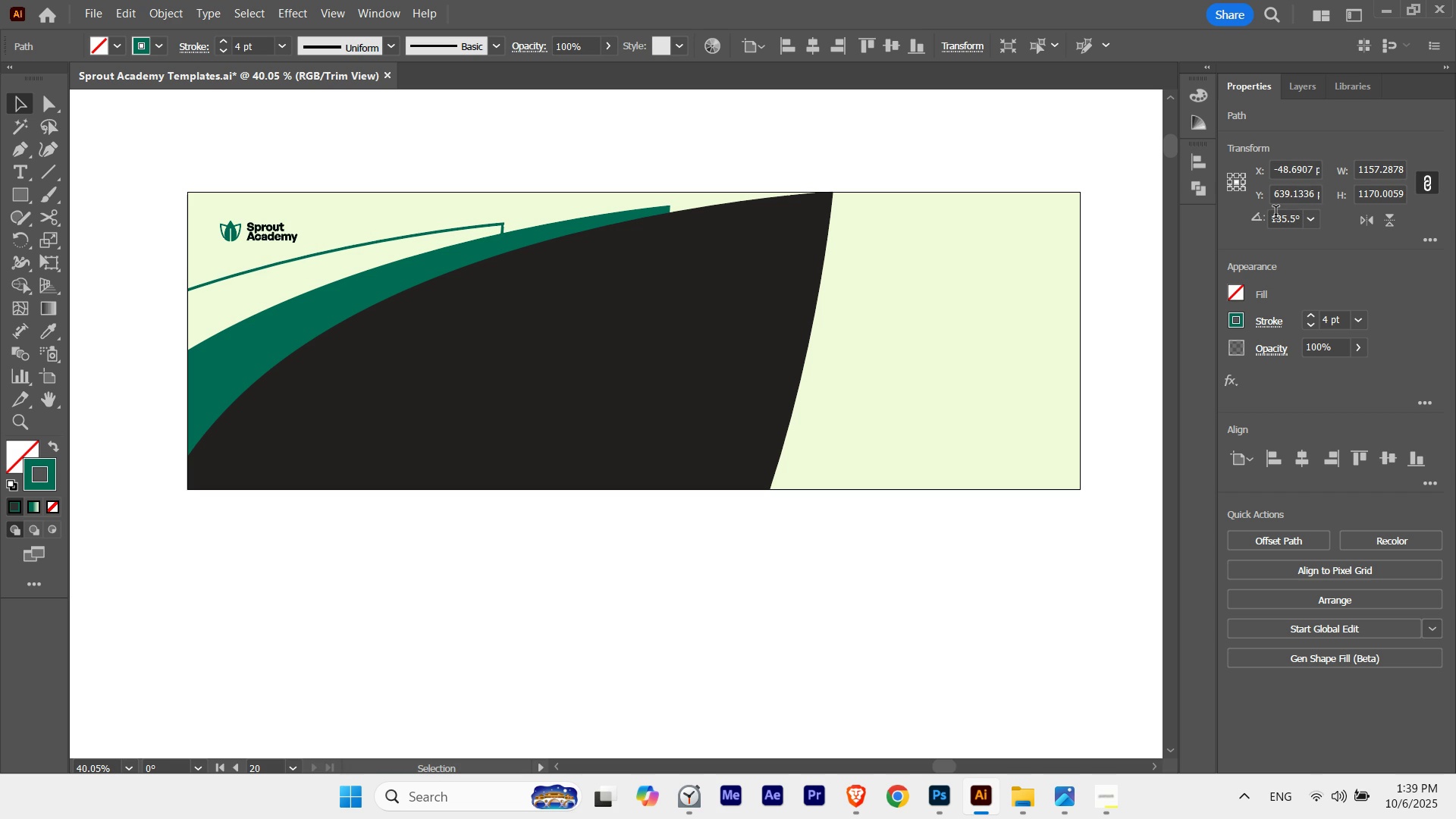 
key(V)
 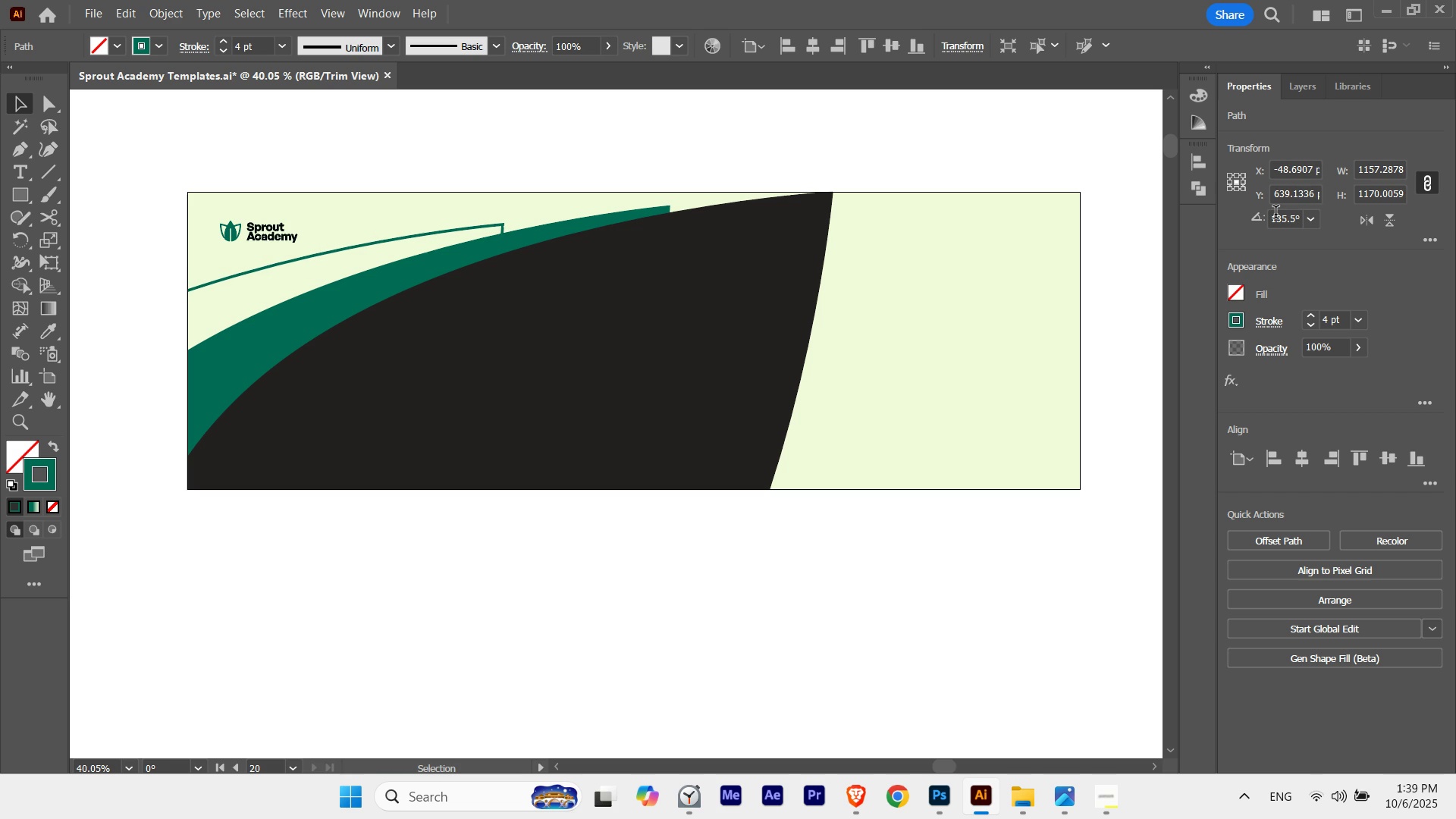 
key(ArrowDown)
 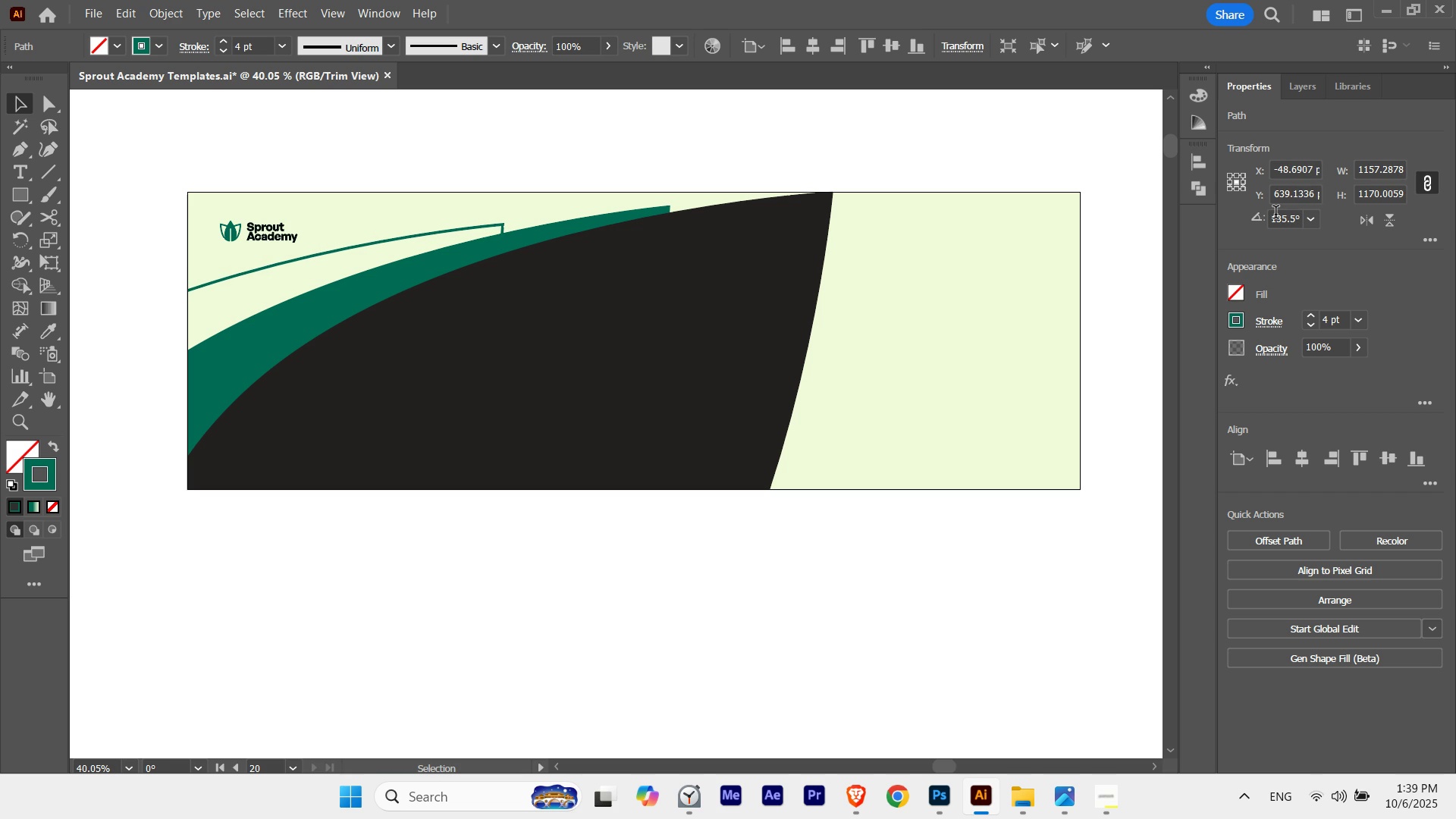 
key(ArrowDown)
 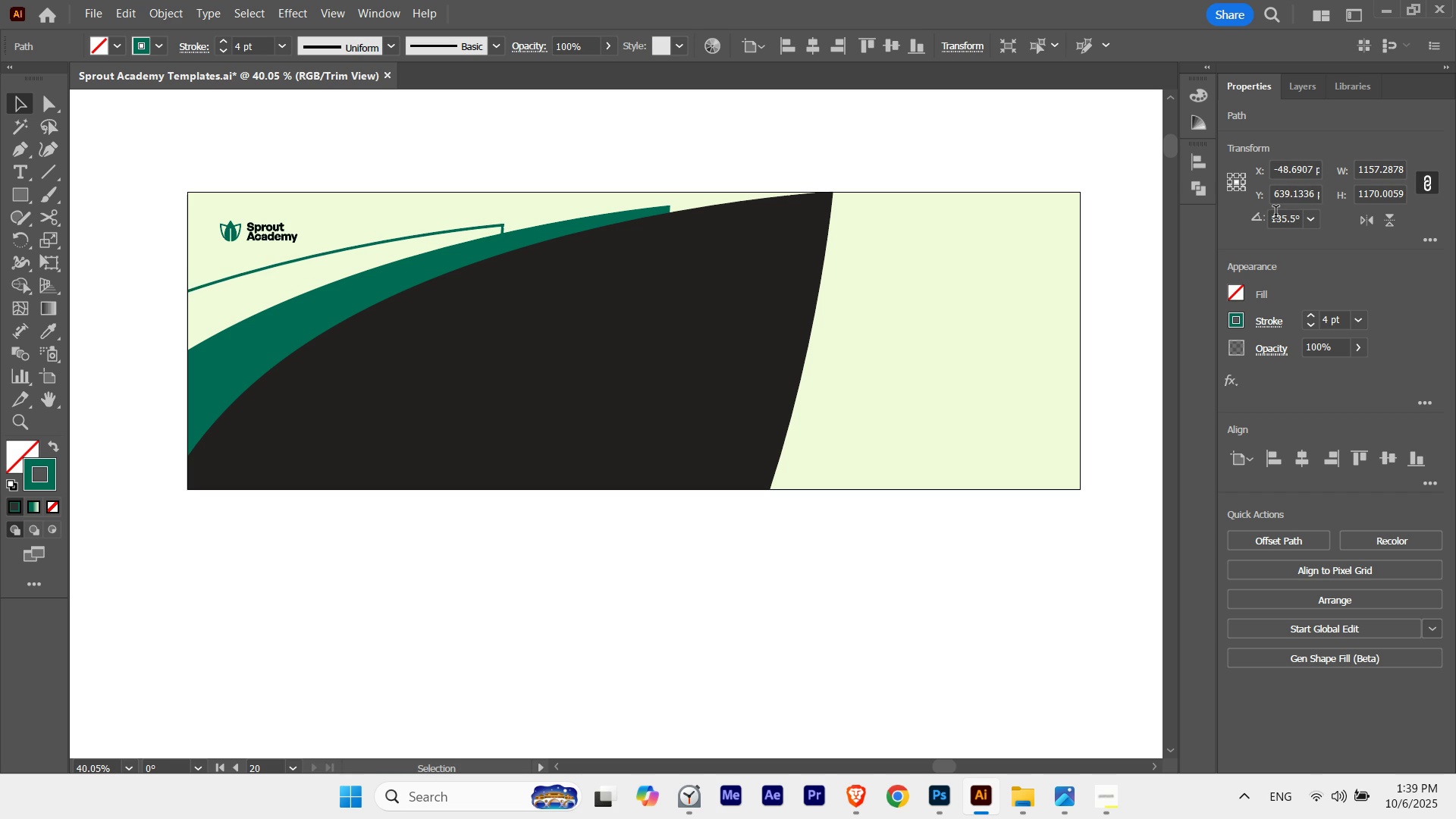 
key(ArrowDown)
 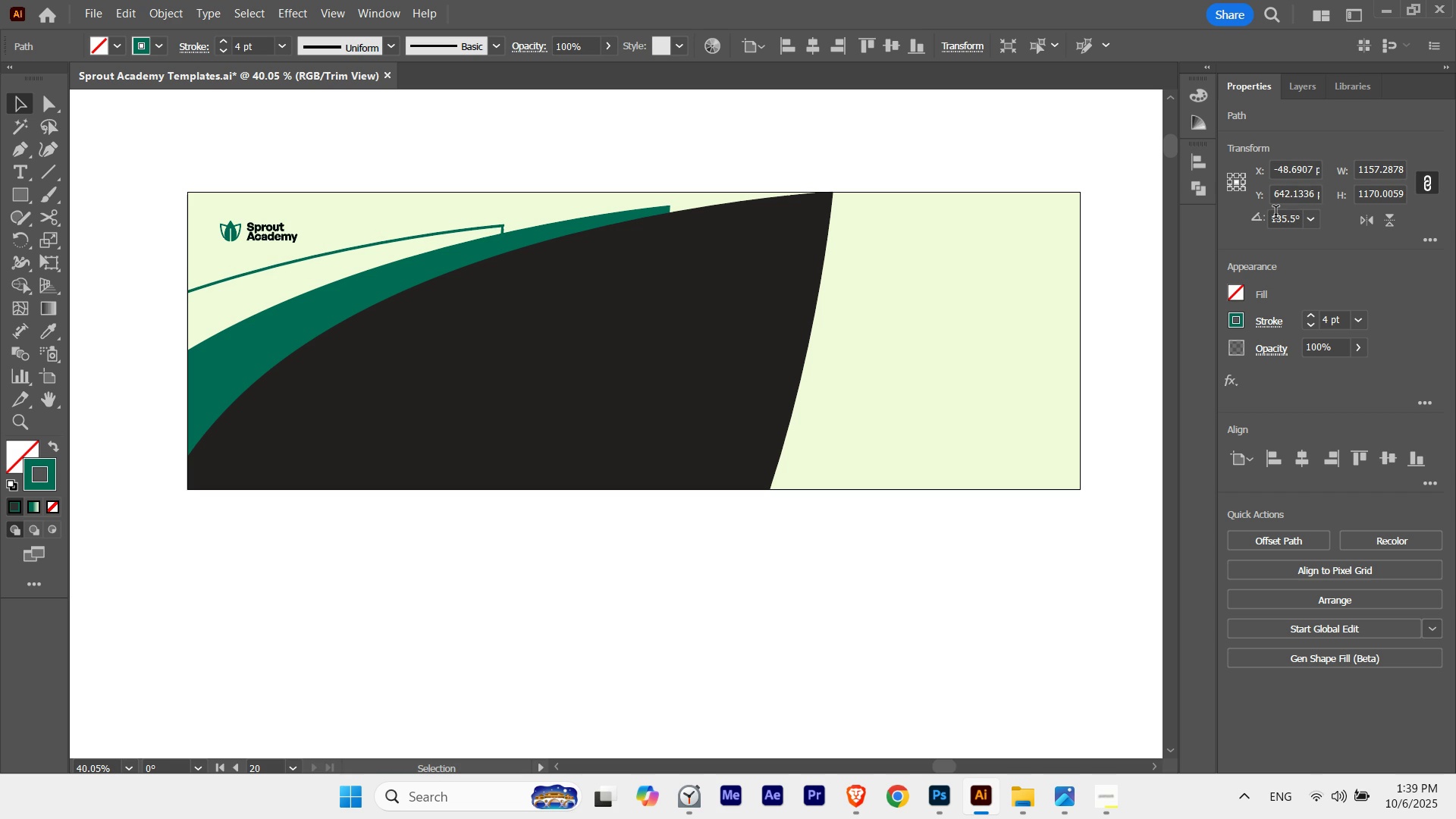 
key(ArrowUp)
 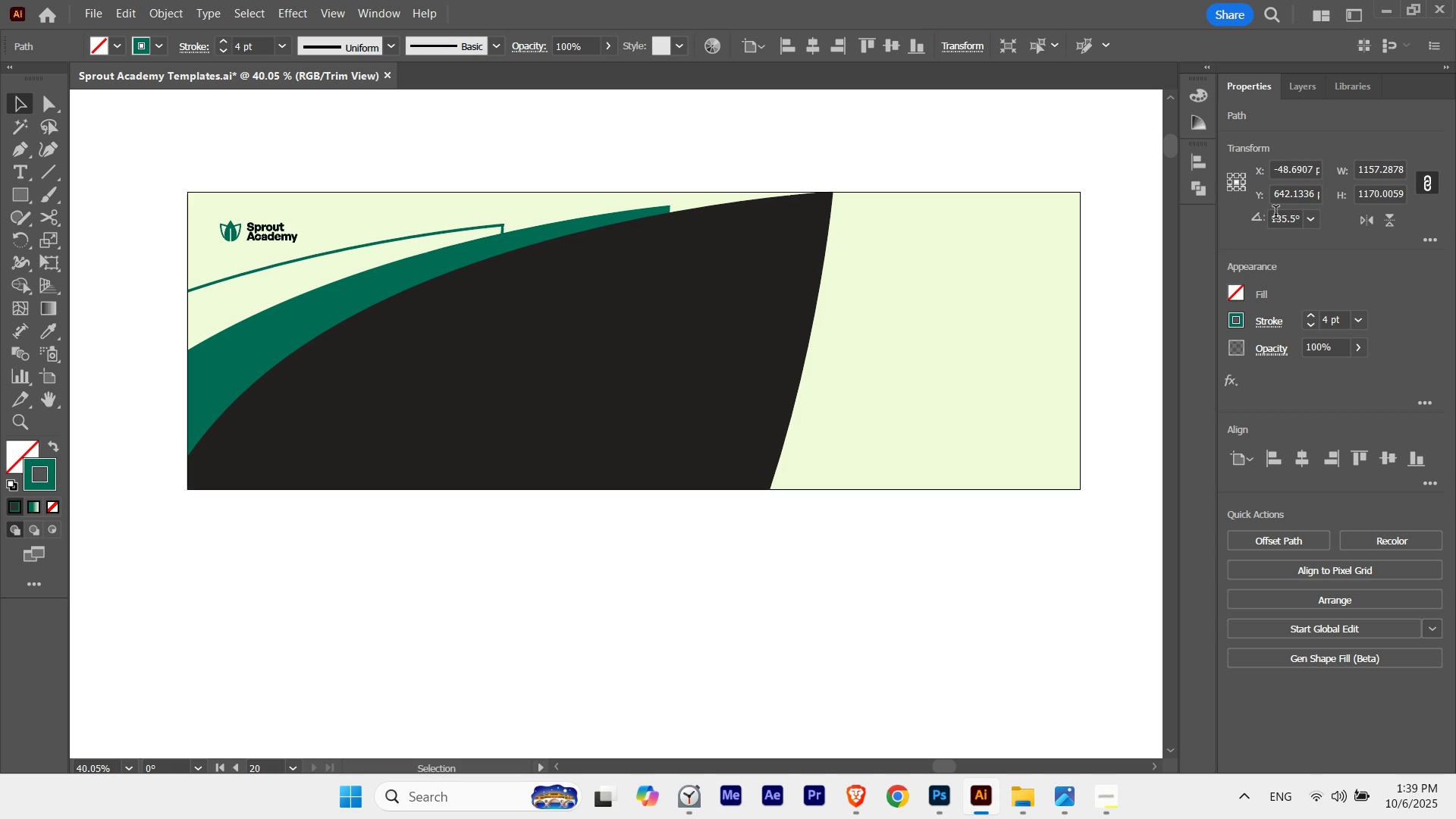 
key(ArrowUp)
 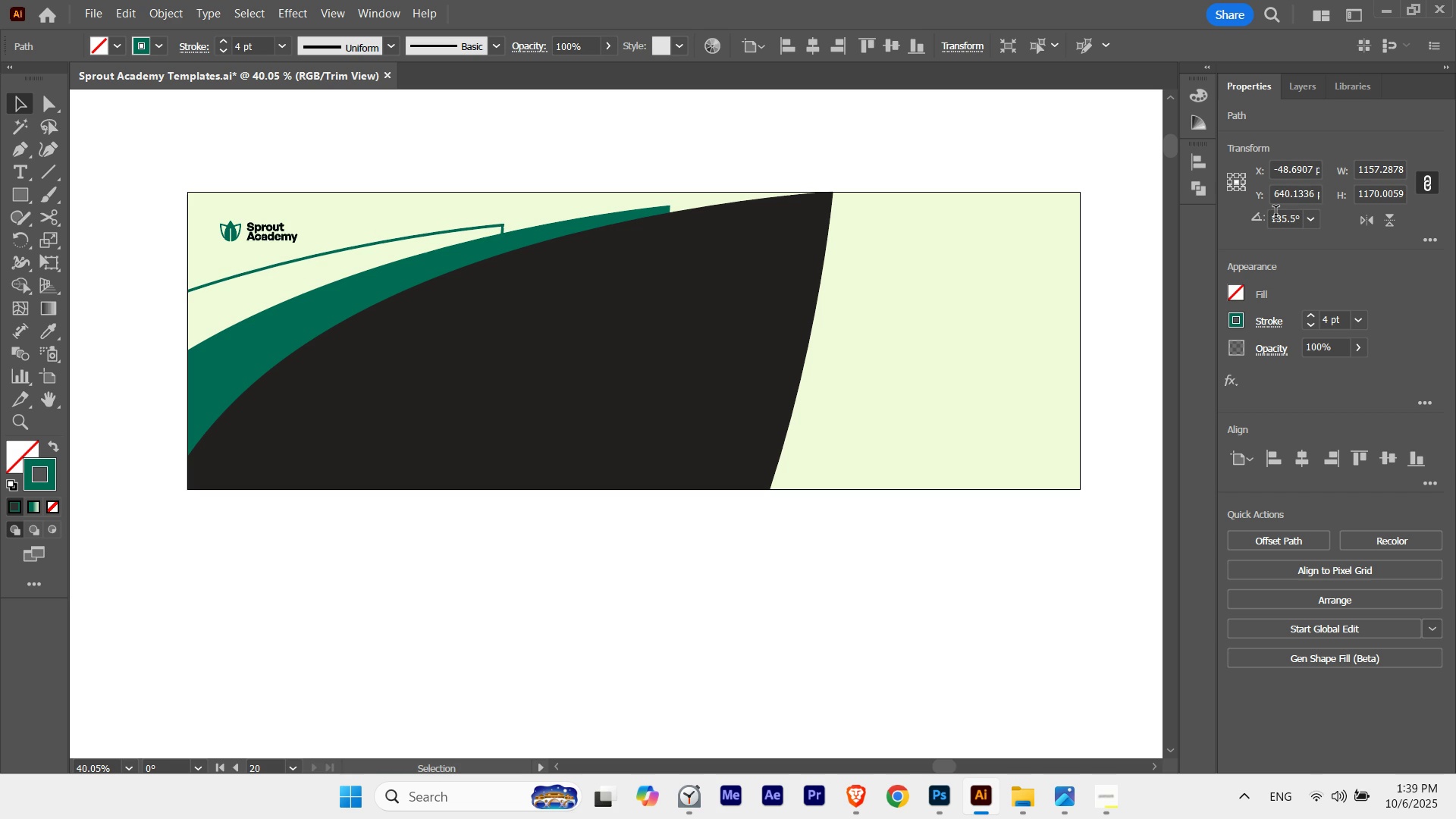 
key(ArrowDown)
 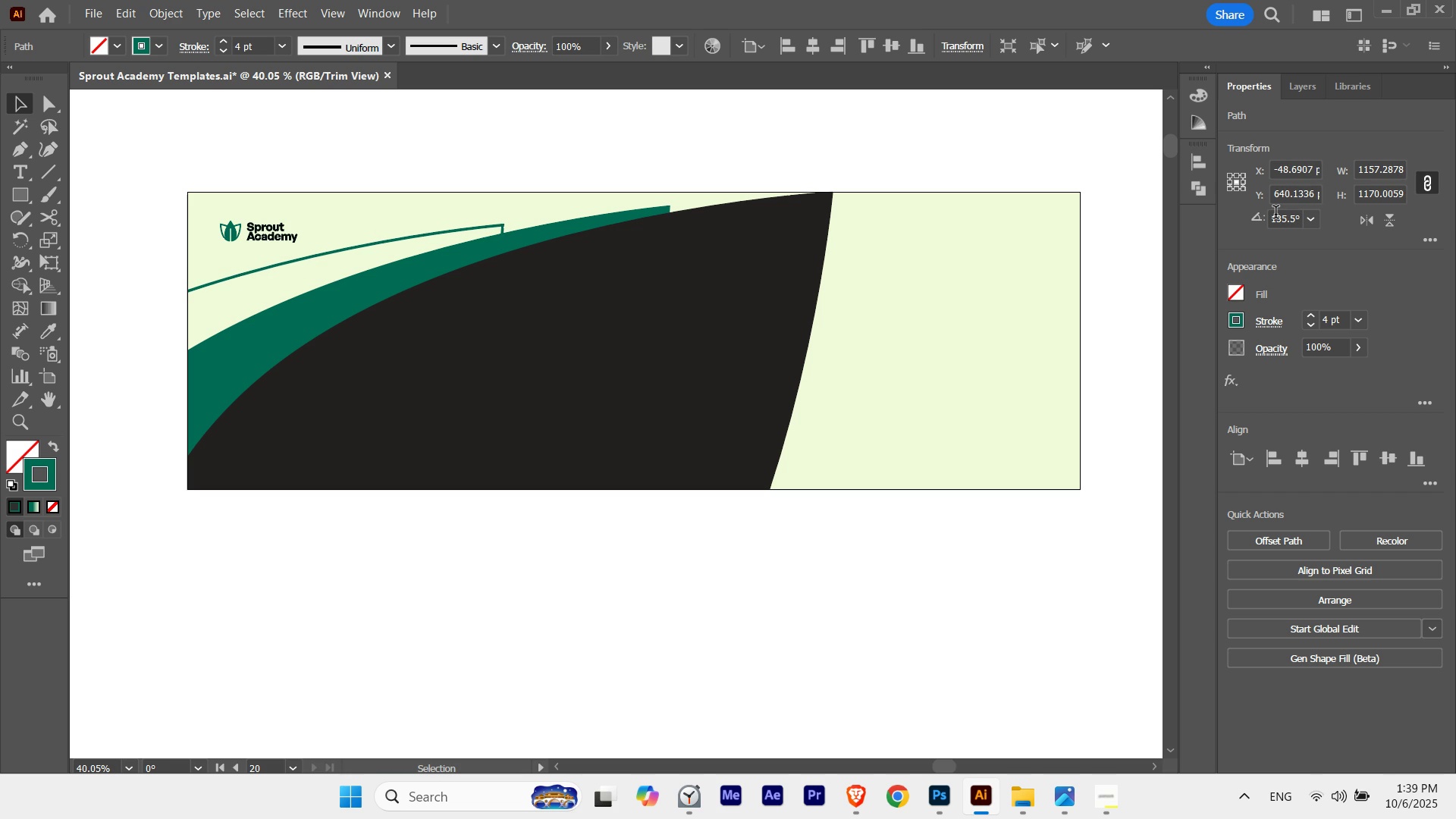 
key(ArrowDown)
 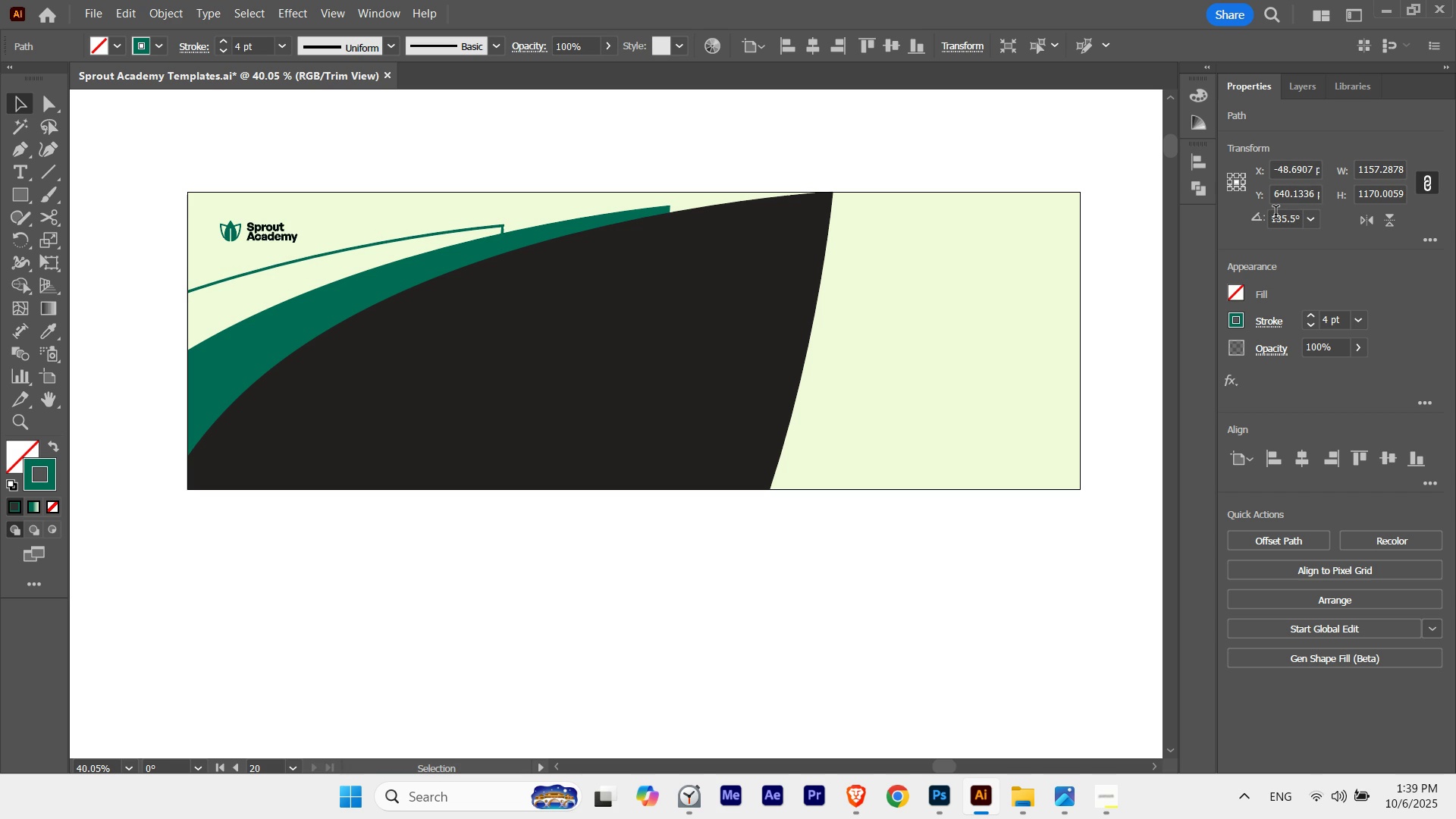 
key(ArrowDown)
 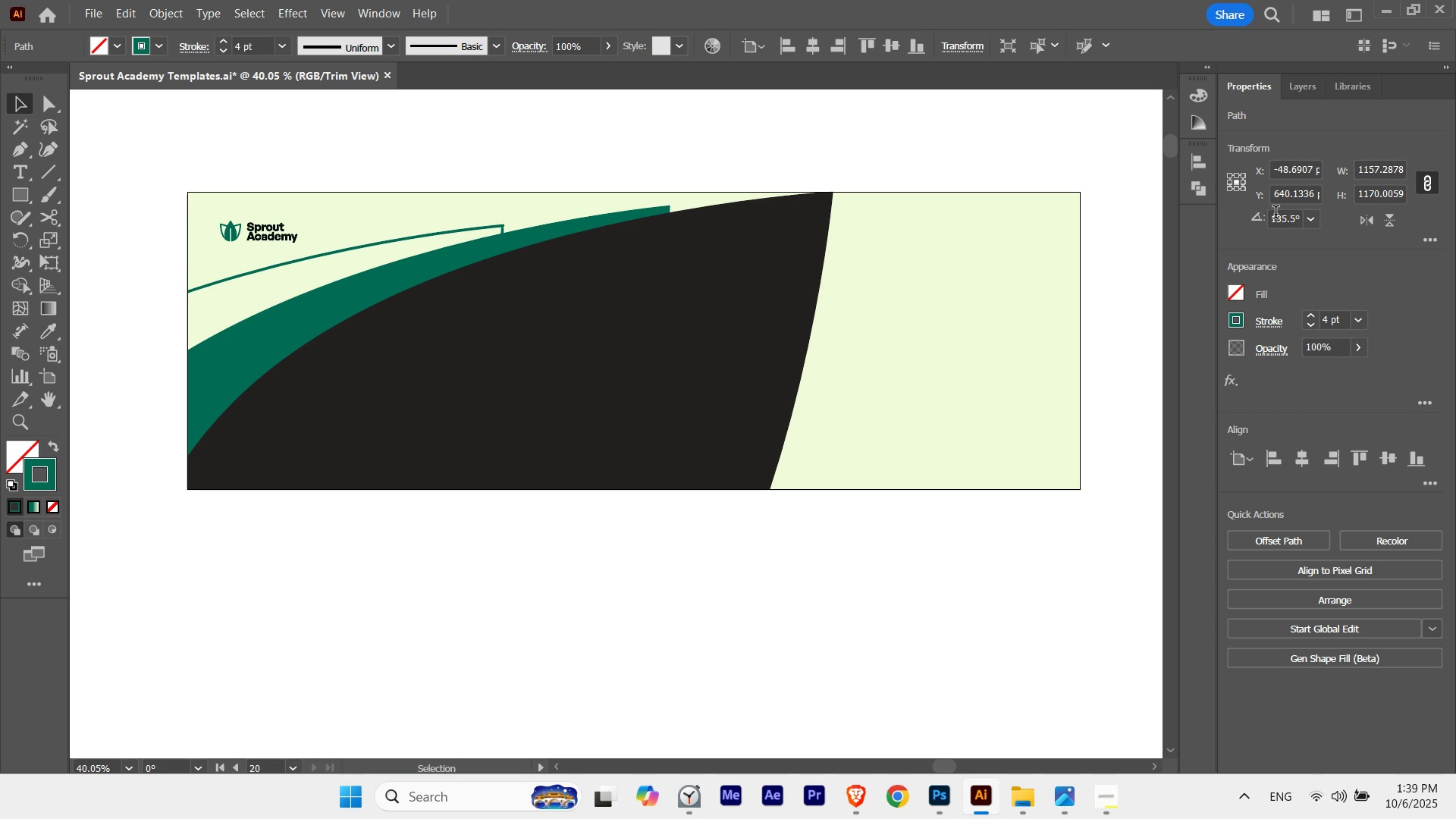 
key(ArrowUp)
 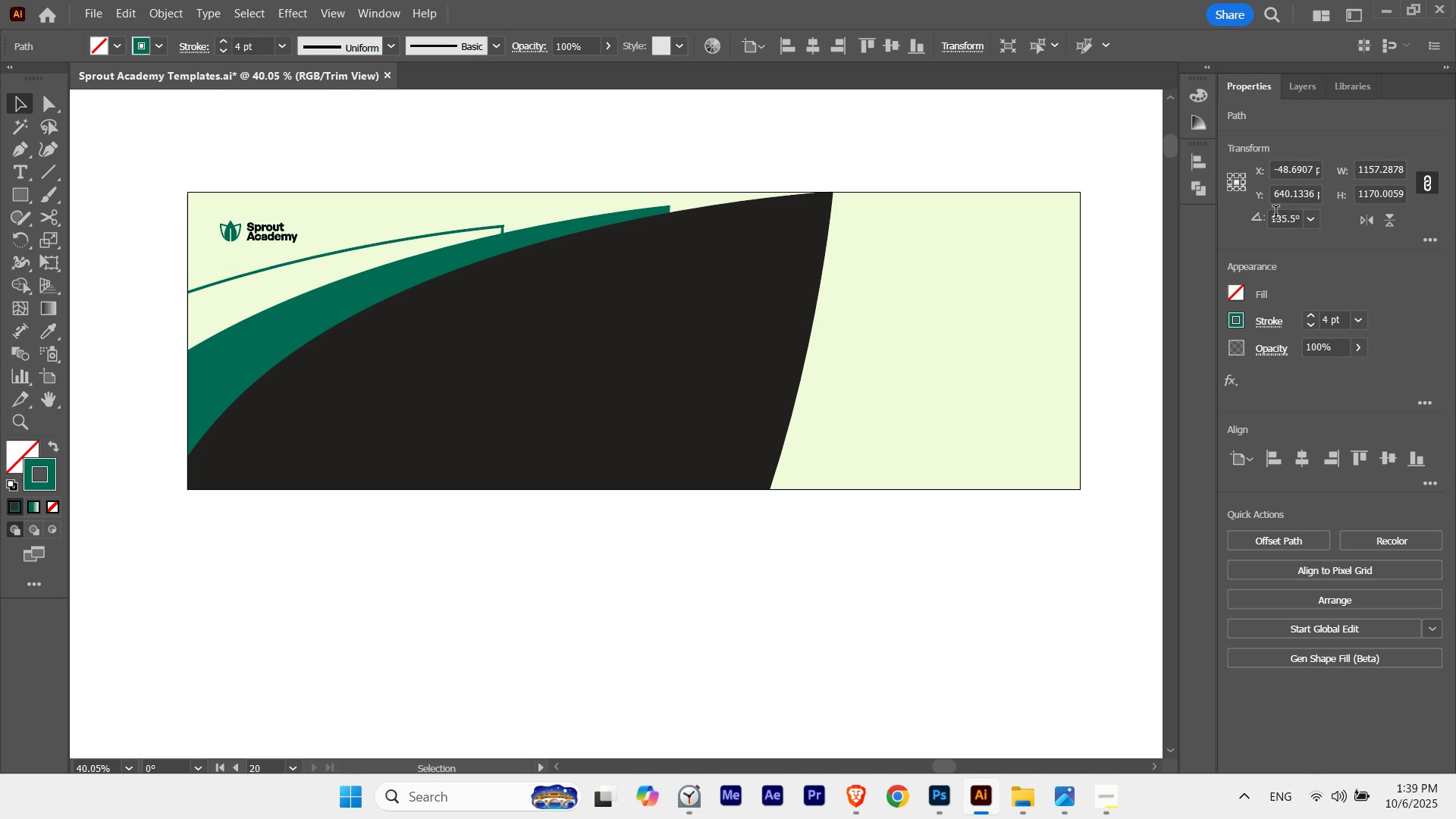 
key(ArrowDown)
 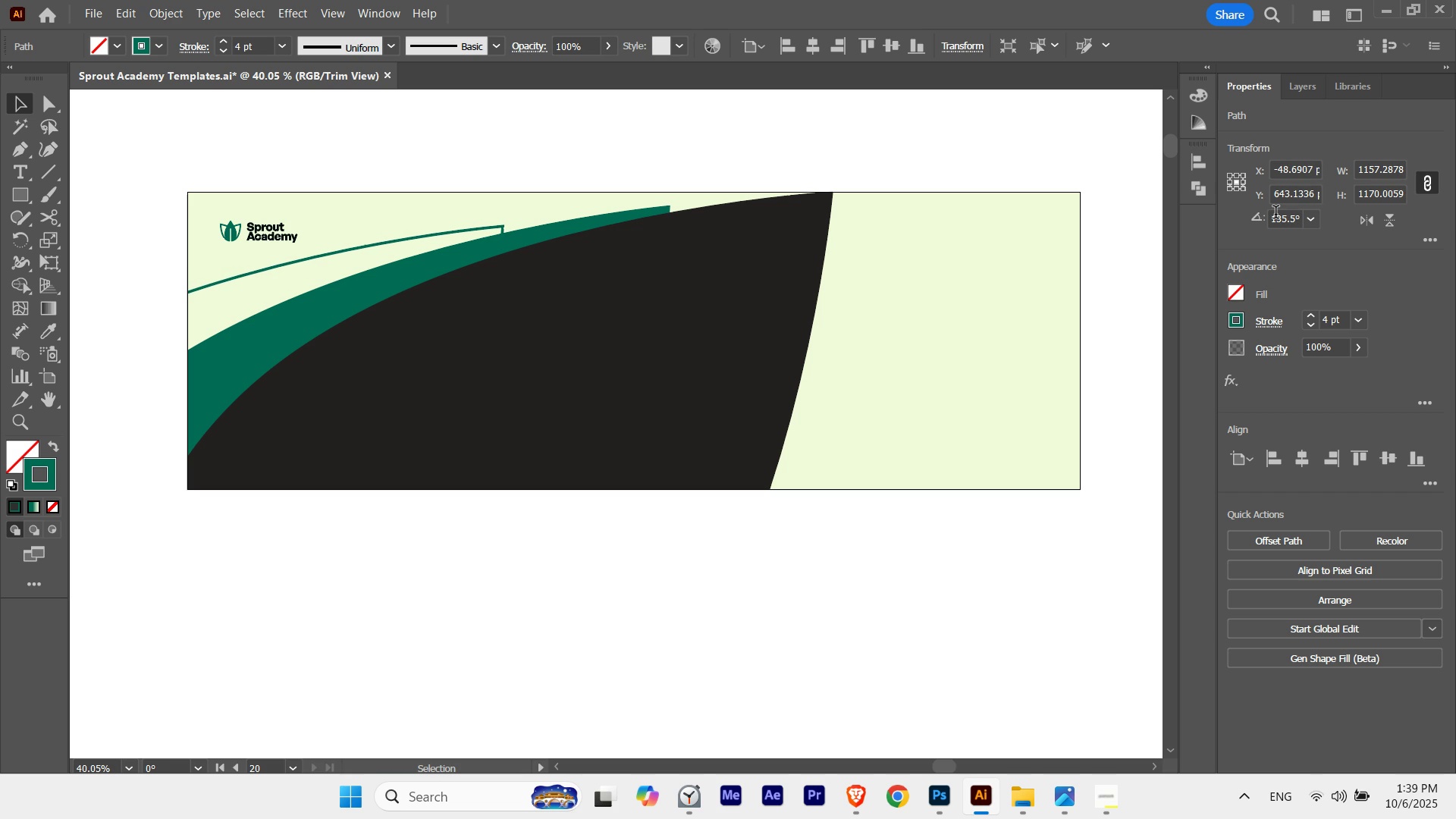 
key(ArrowUp)
 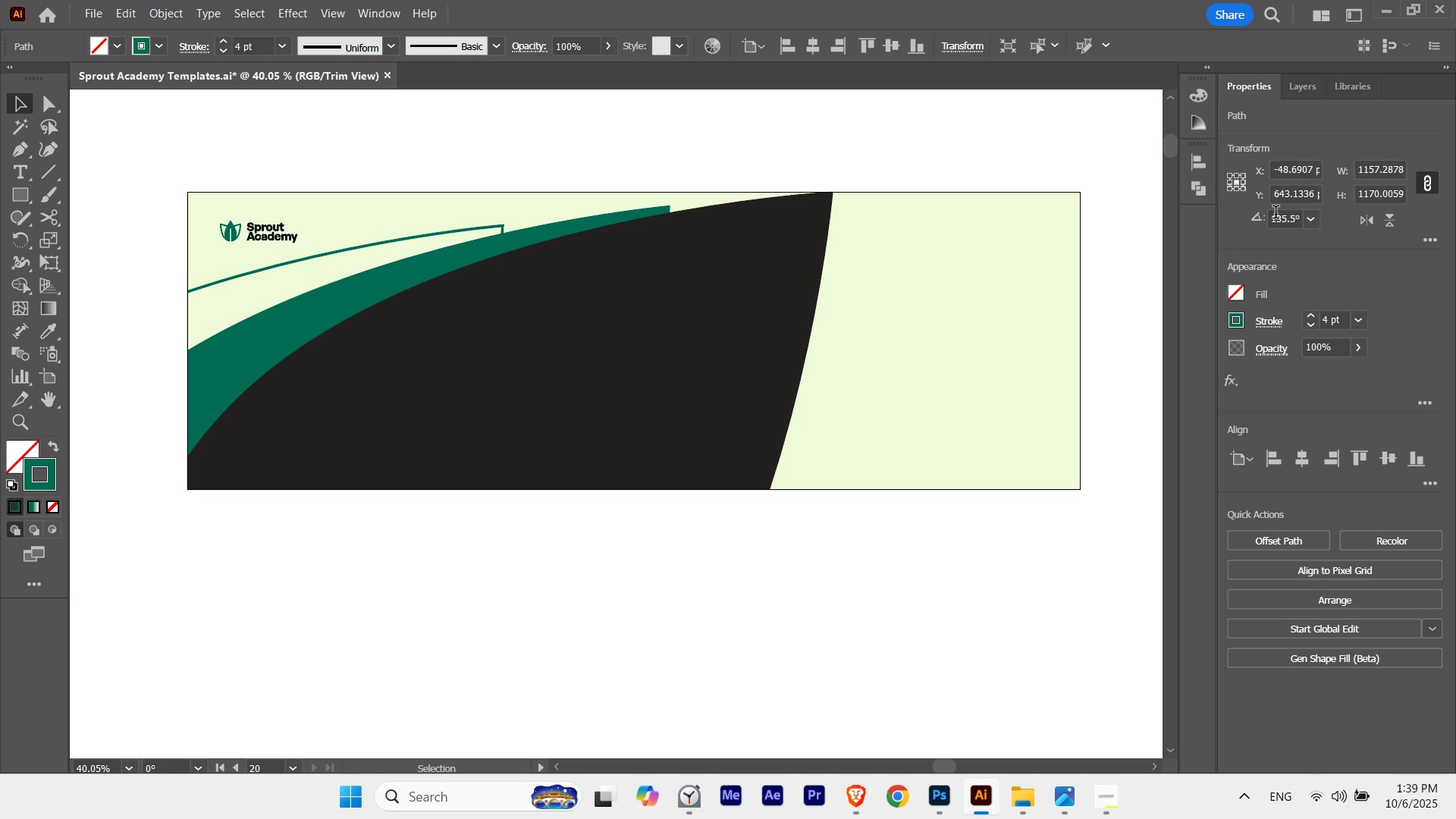 
key(ArrowUp)
 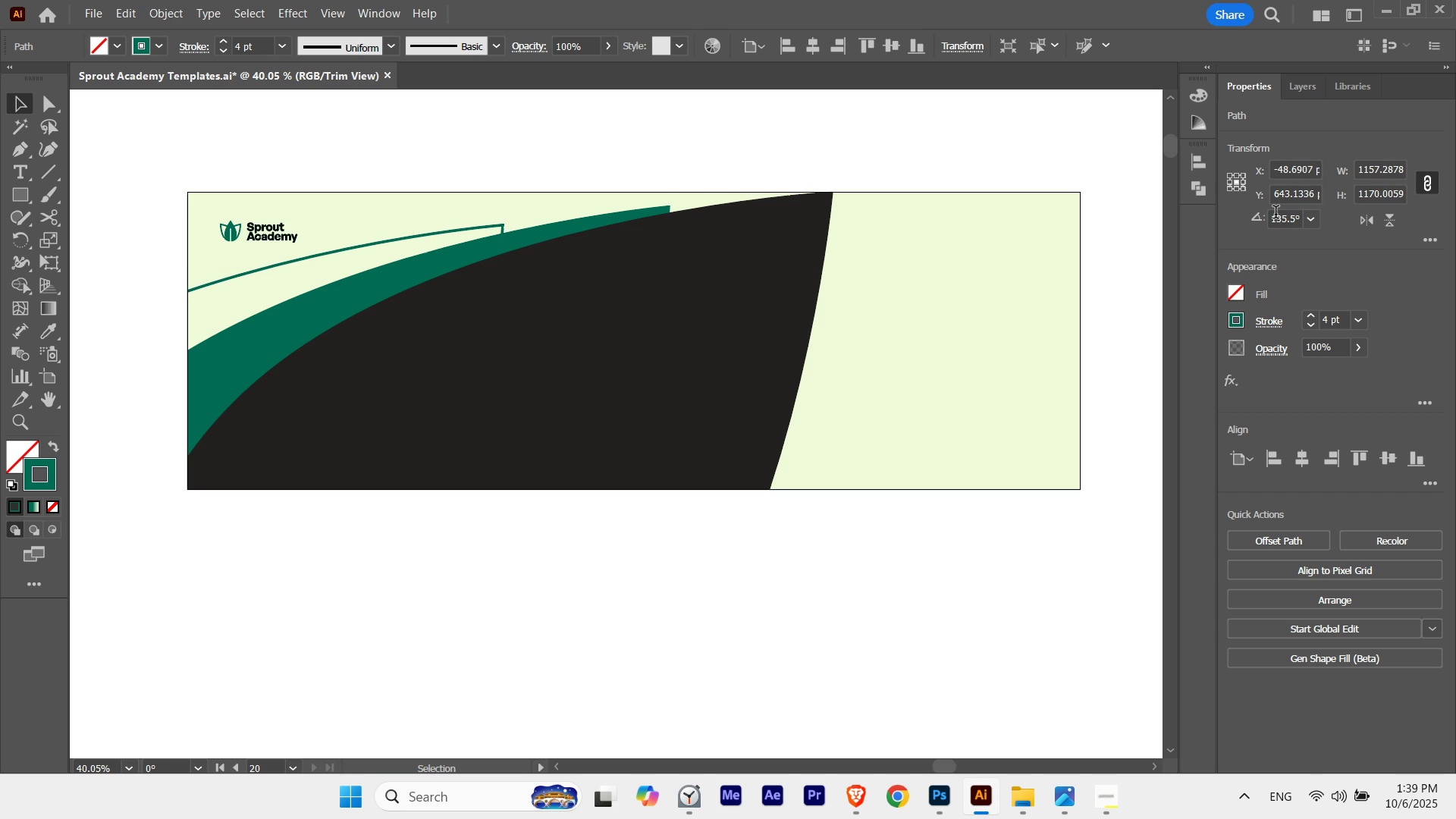 
key(ArrowDown)